 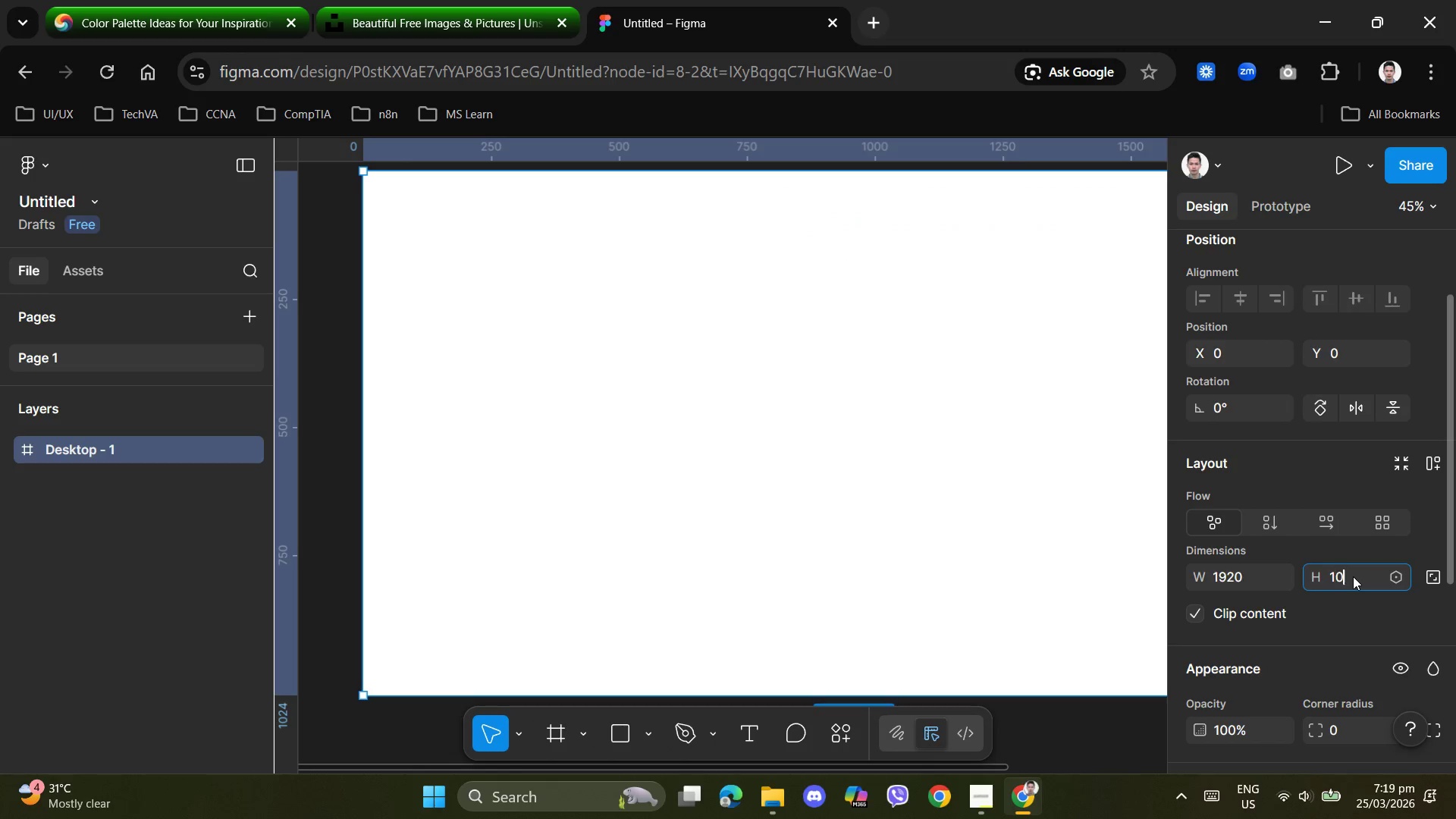 
key(Numpad0)
 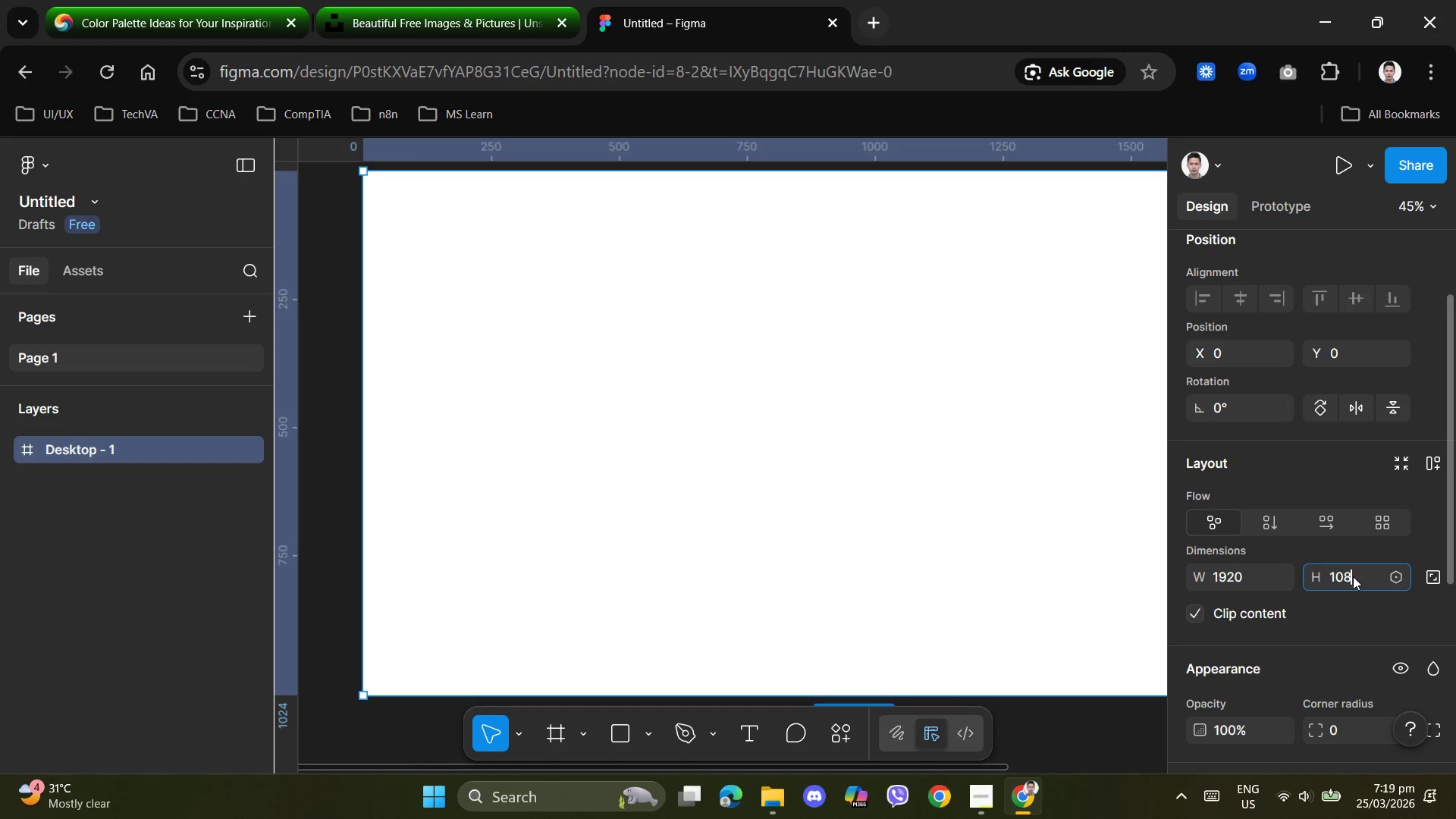 
key(Numpad8)
 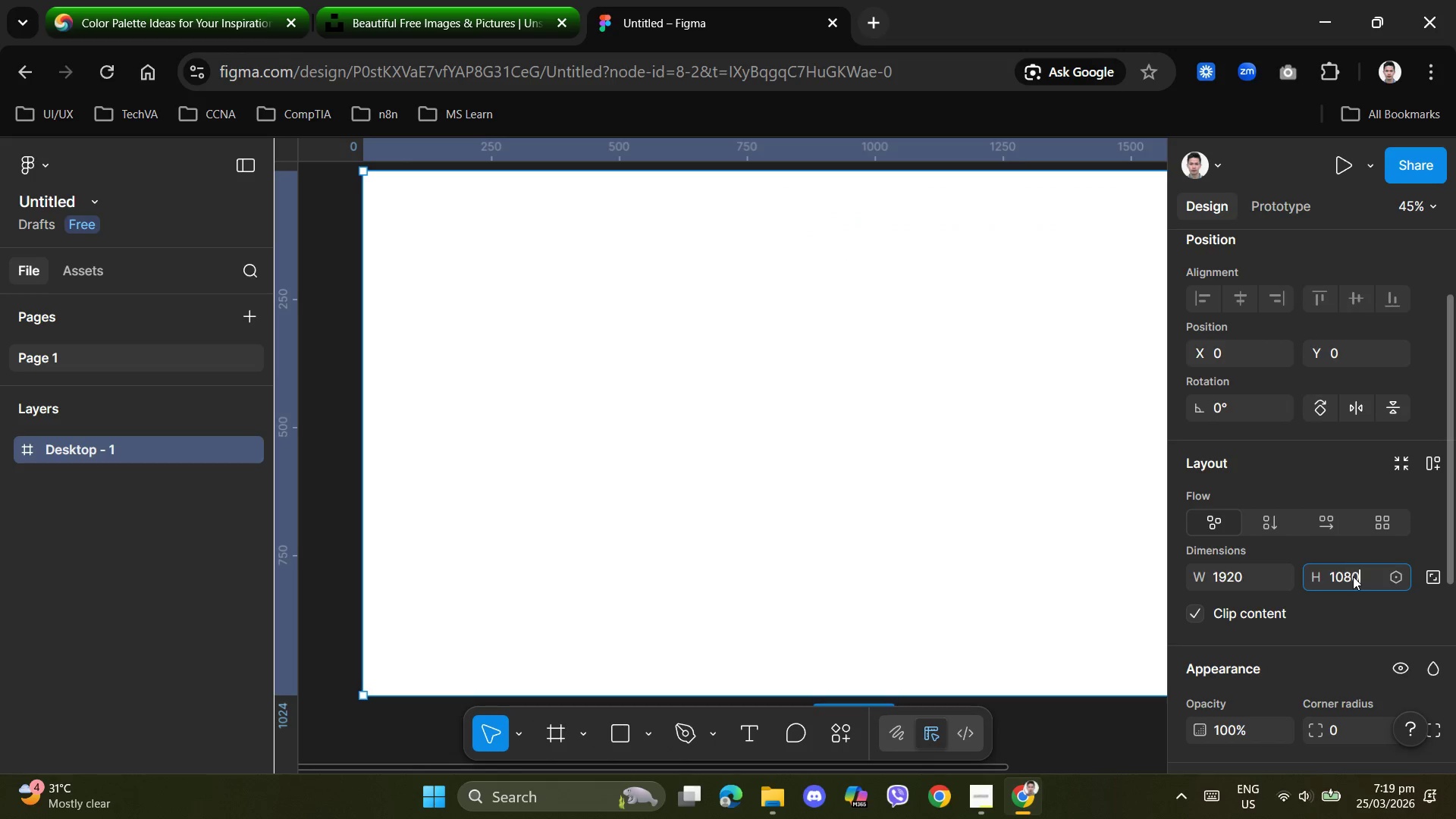 
key(Numpad0)
 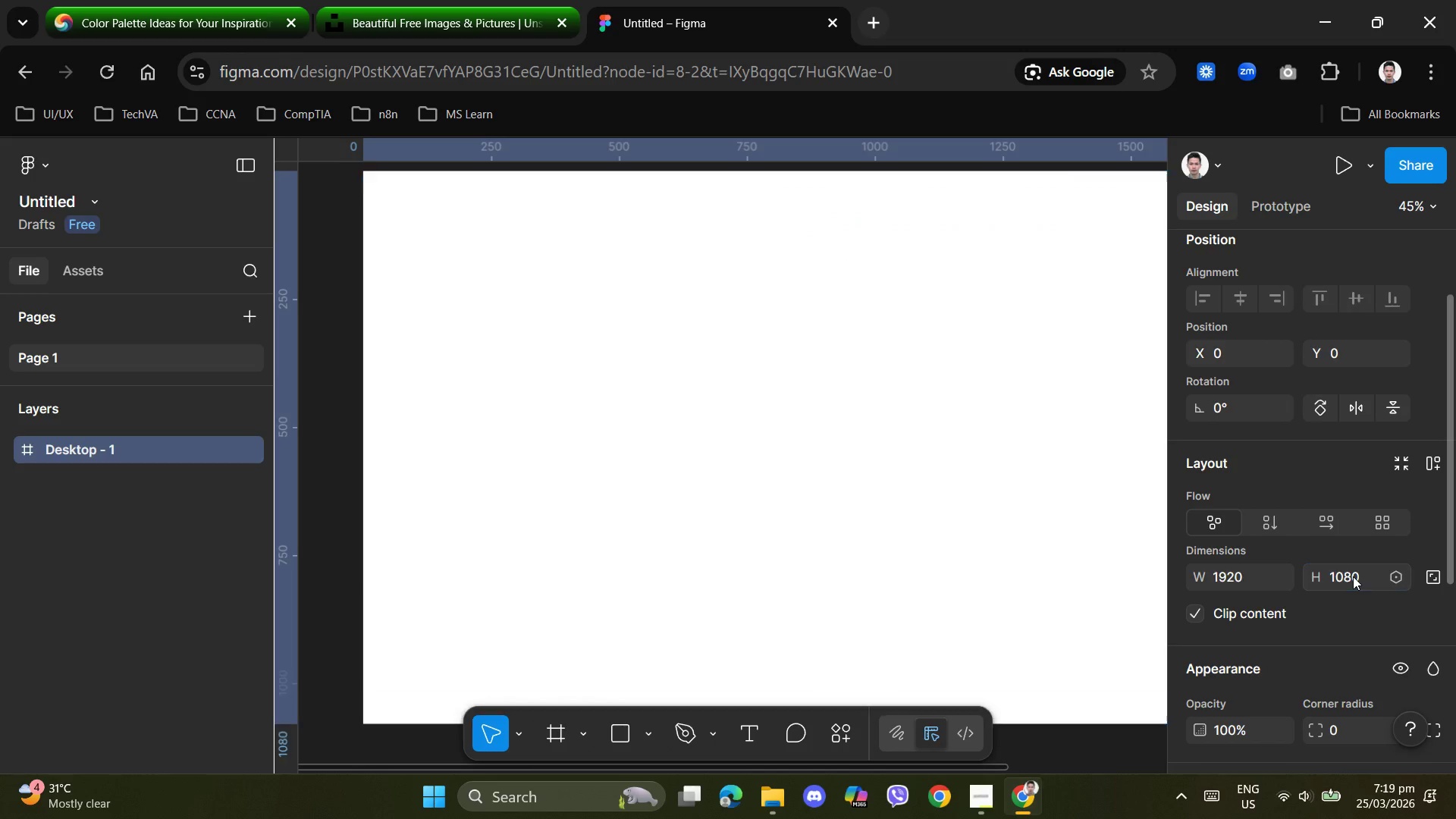 
key(NumpadEnter)
 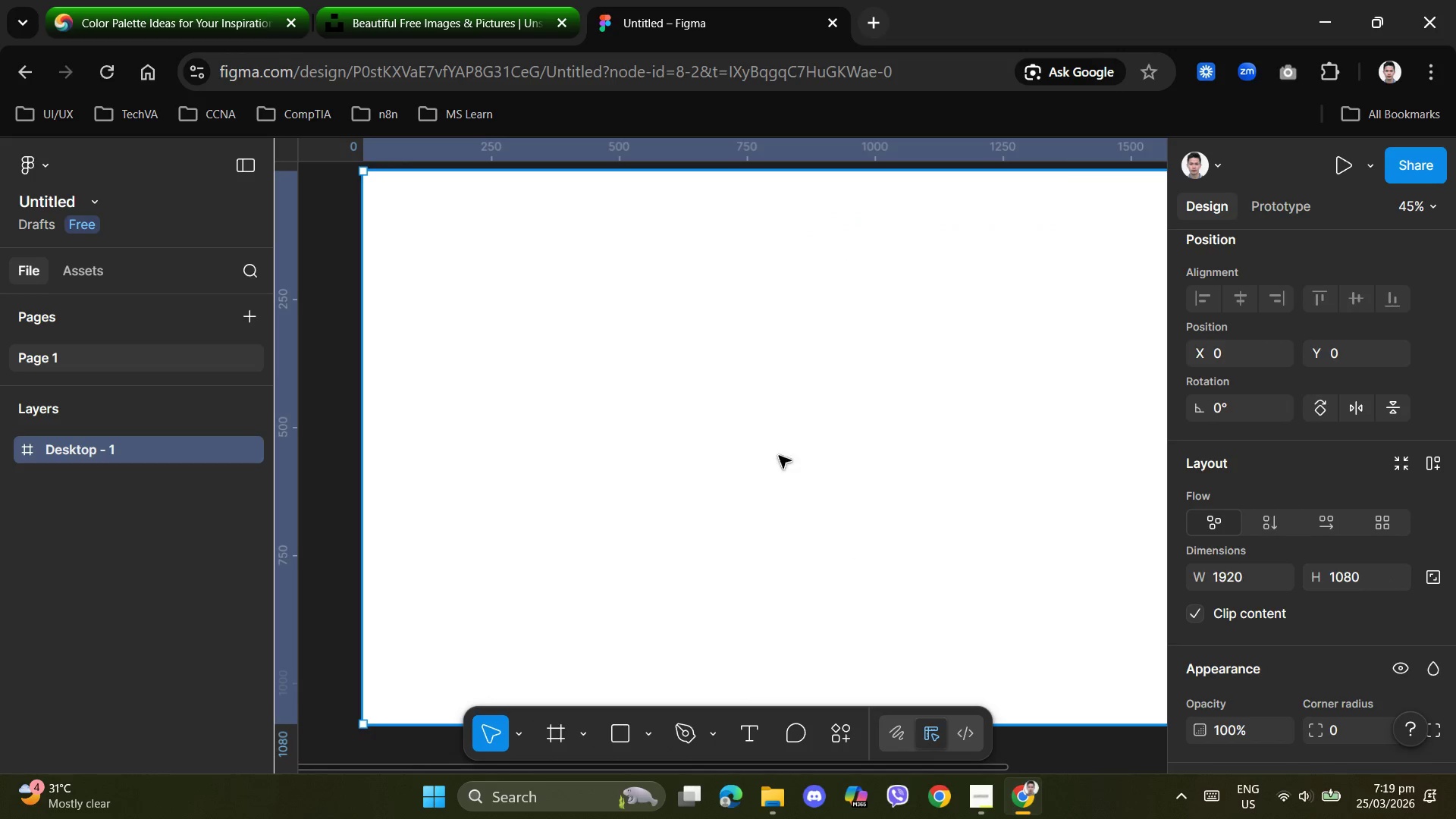 
left_click([783, 351])
 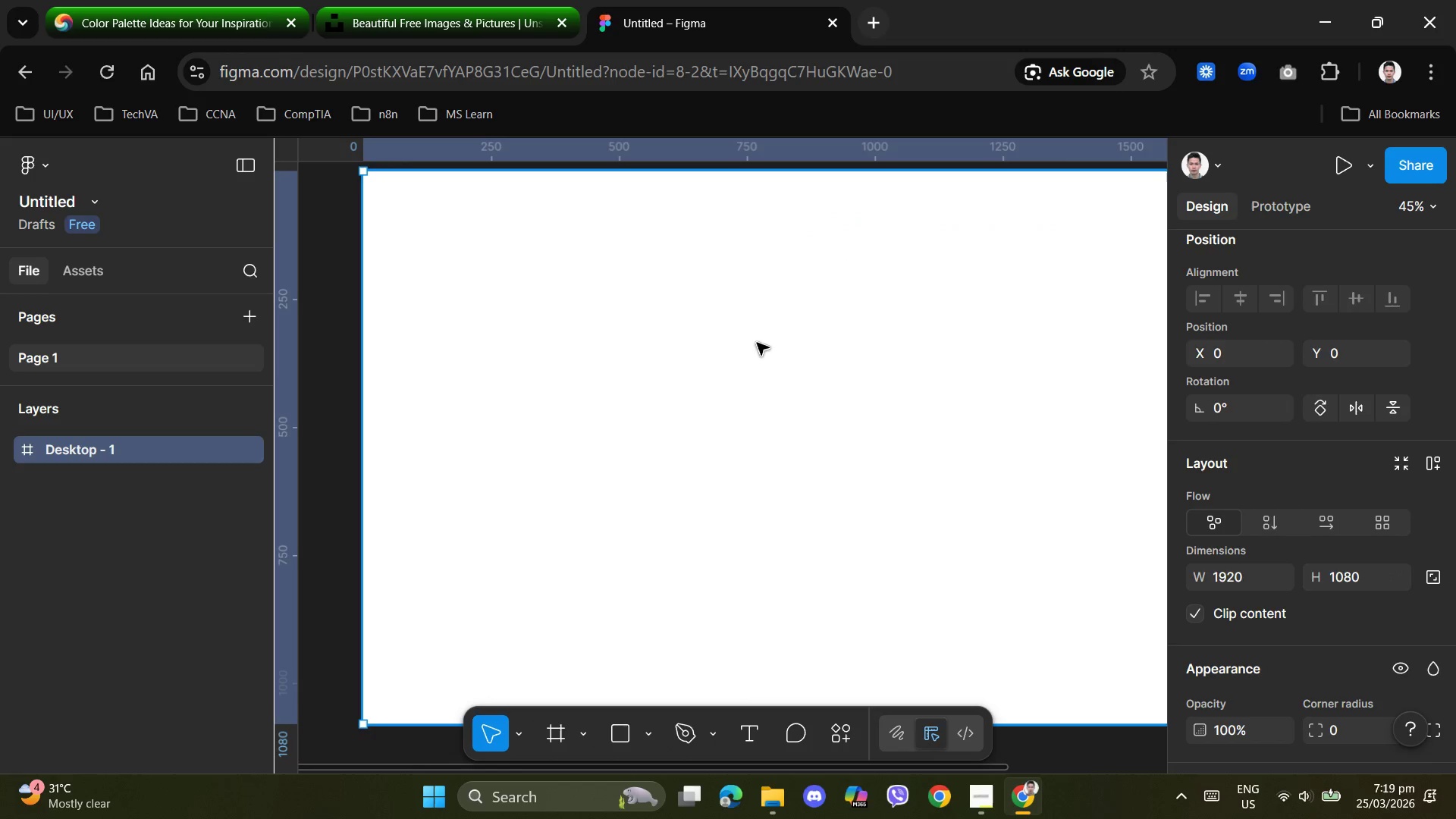 
wait(5.89)
 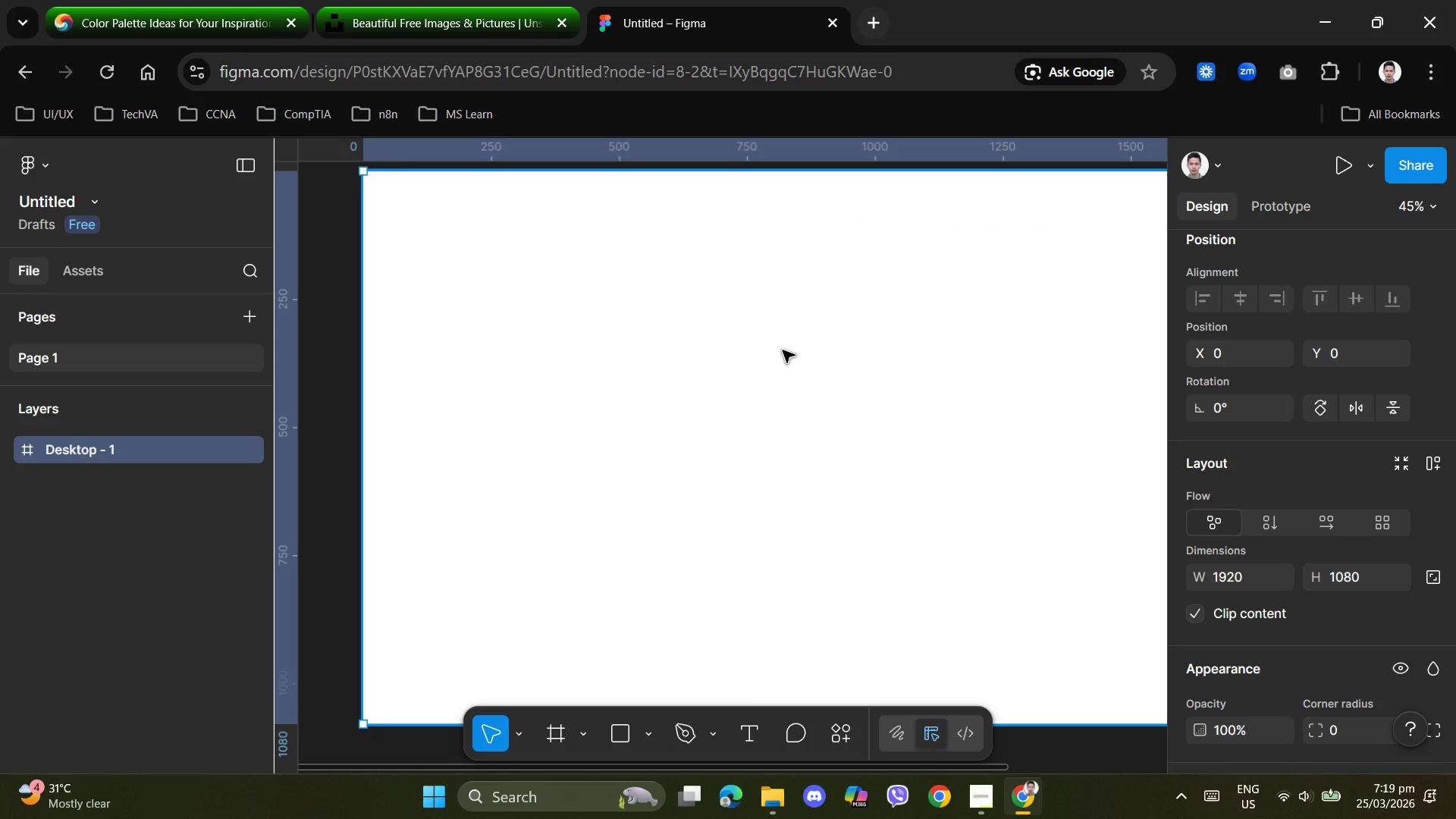 
left_click_drag(start_coordinate=[822, 397], to_coordinate=[756, 390])
 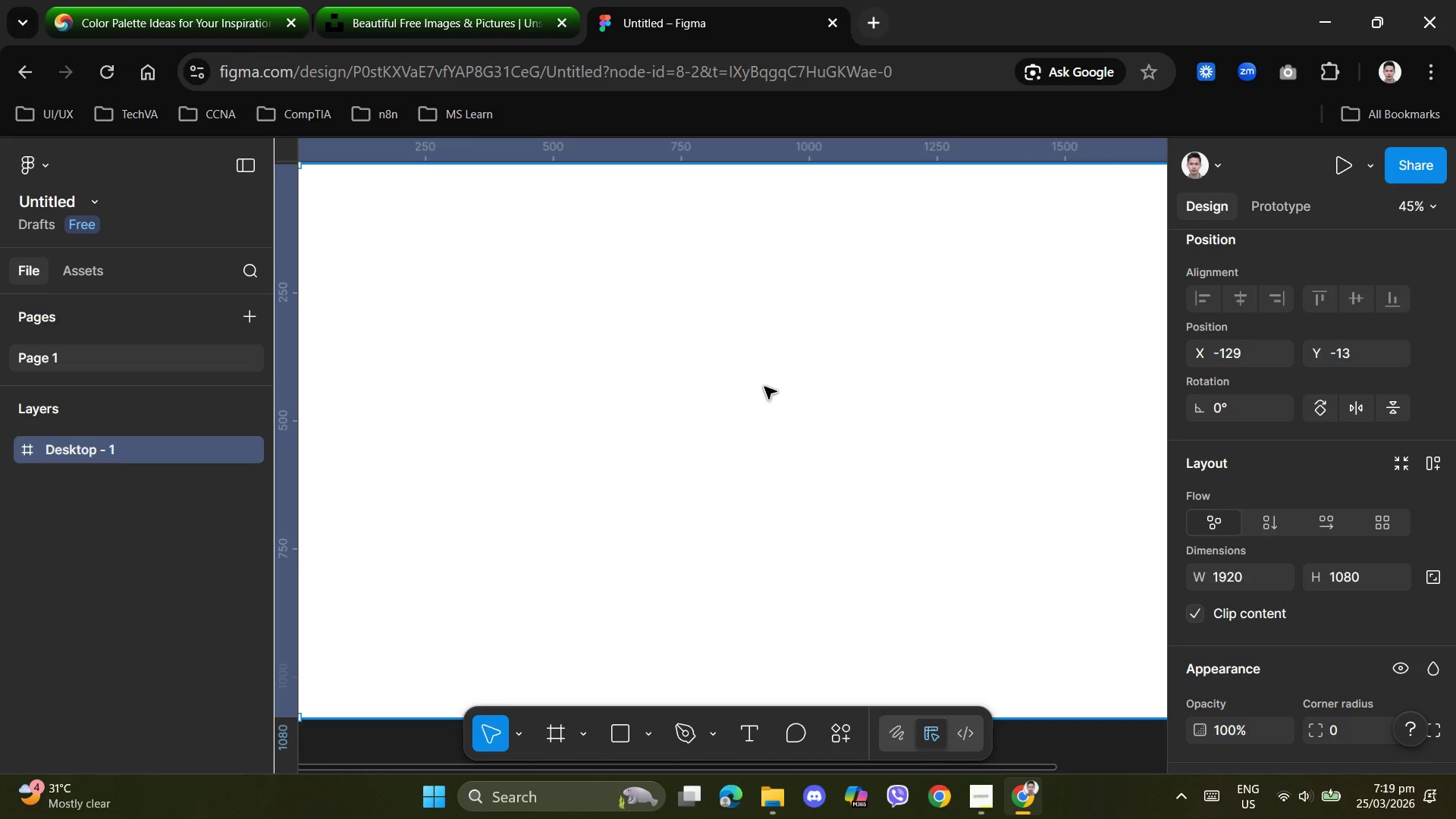 
hold_key(key=ControlLeft, duration=0.92)
 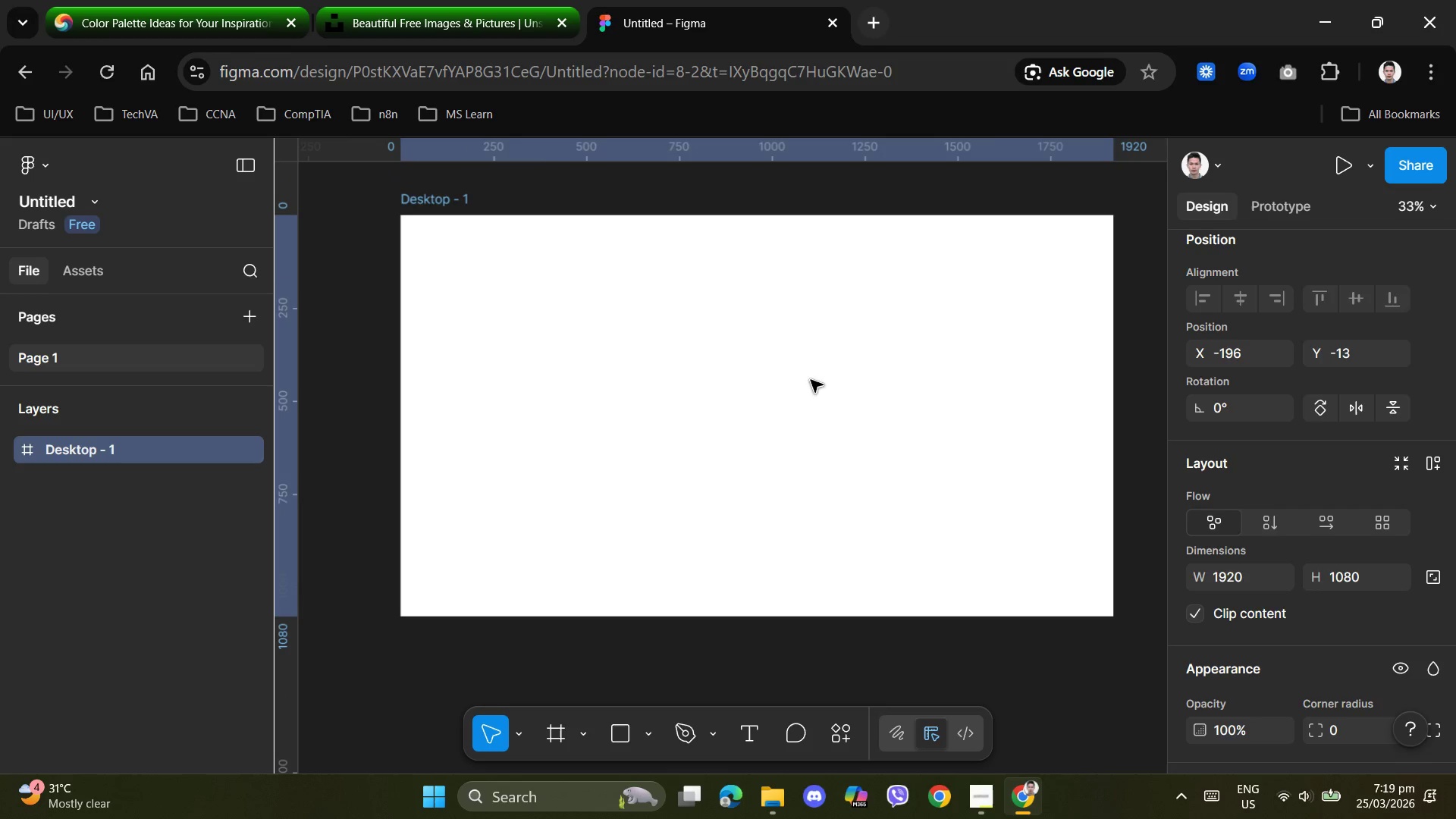 
scroll: coordinate [764, 387], scroll_direction: down, amount: 1.0
 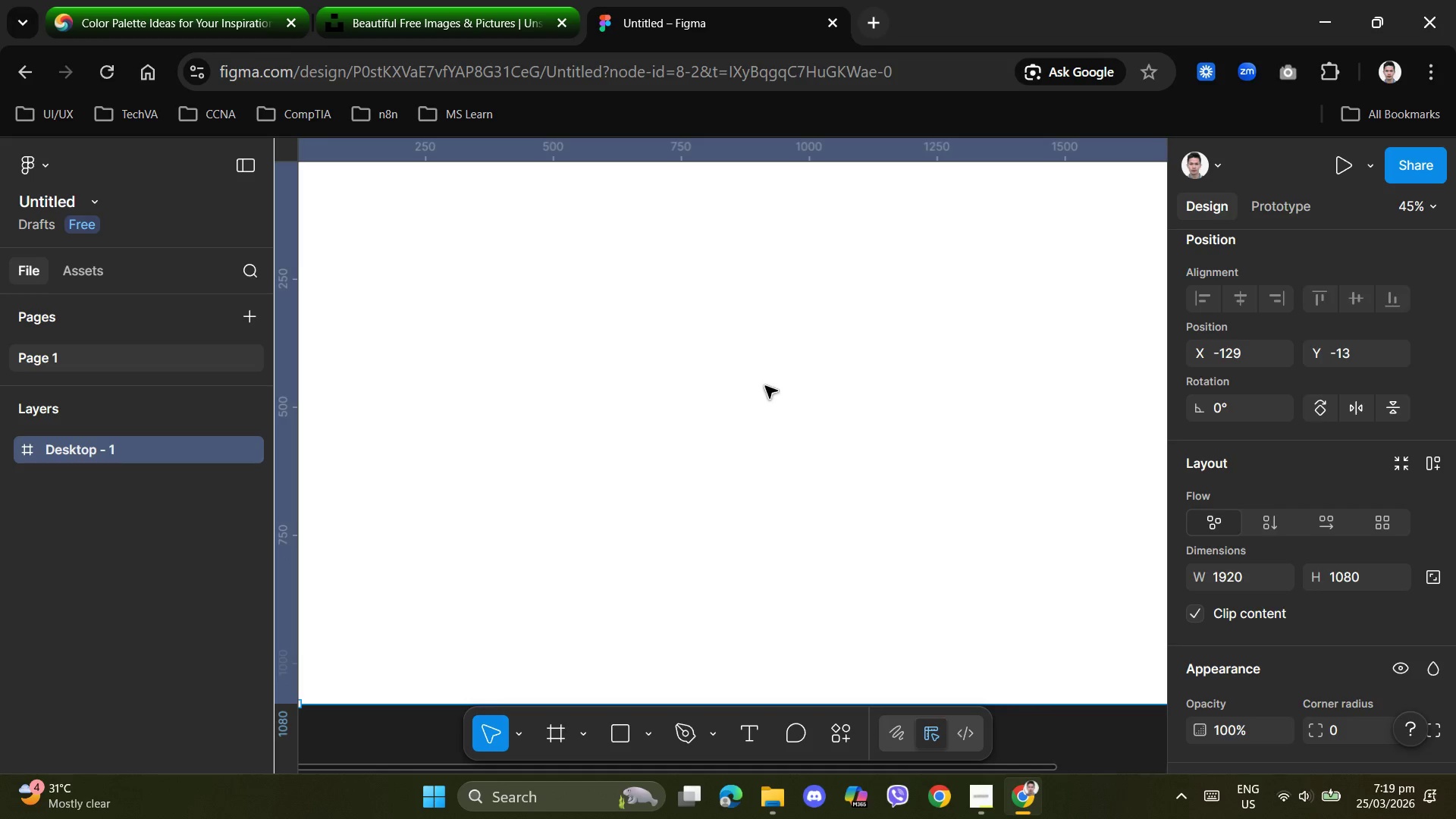 
left_click_drag(start_coordinate=[836, 380], to_coordinate=[784, 380])
 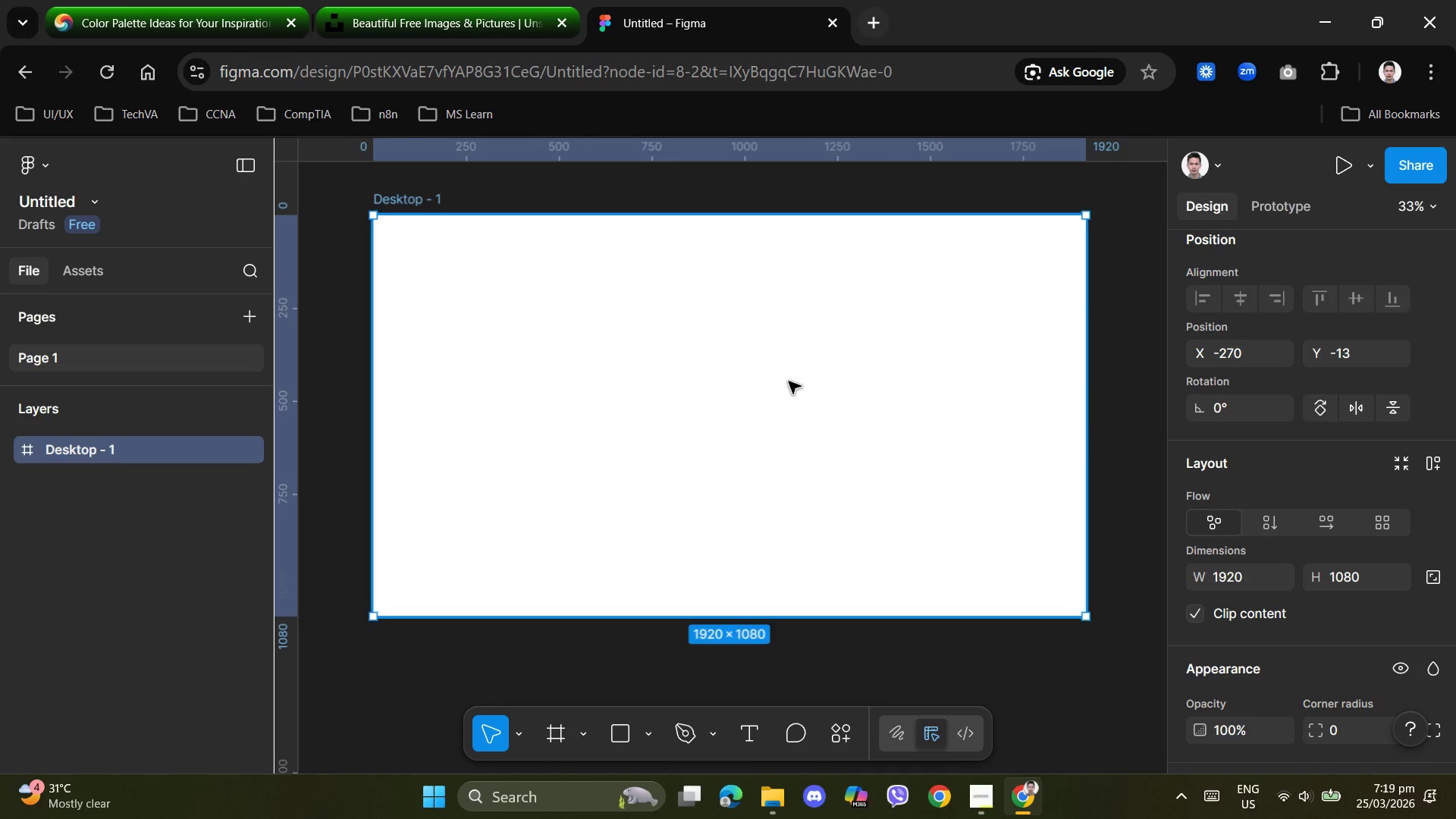 
scroll: coordinate [766, 384], scroll_direction: down, amount: 5.0
 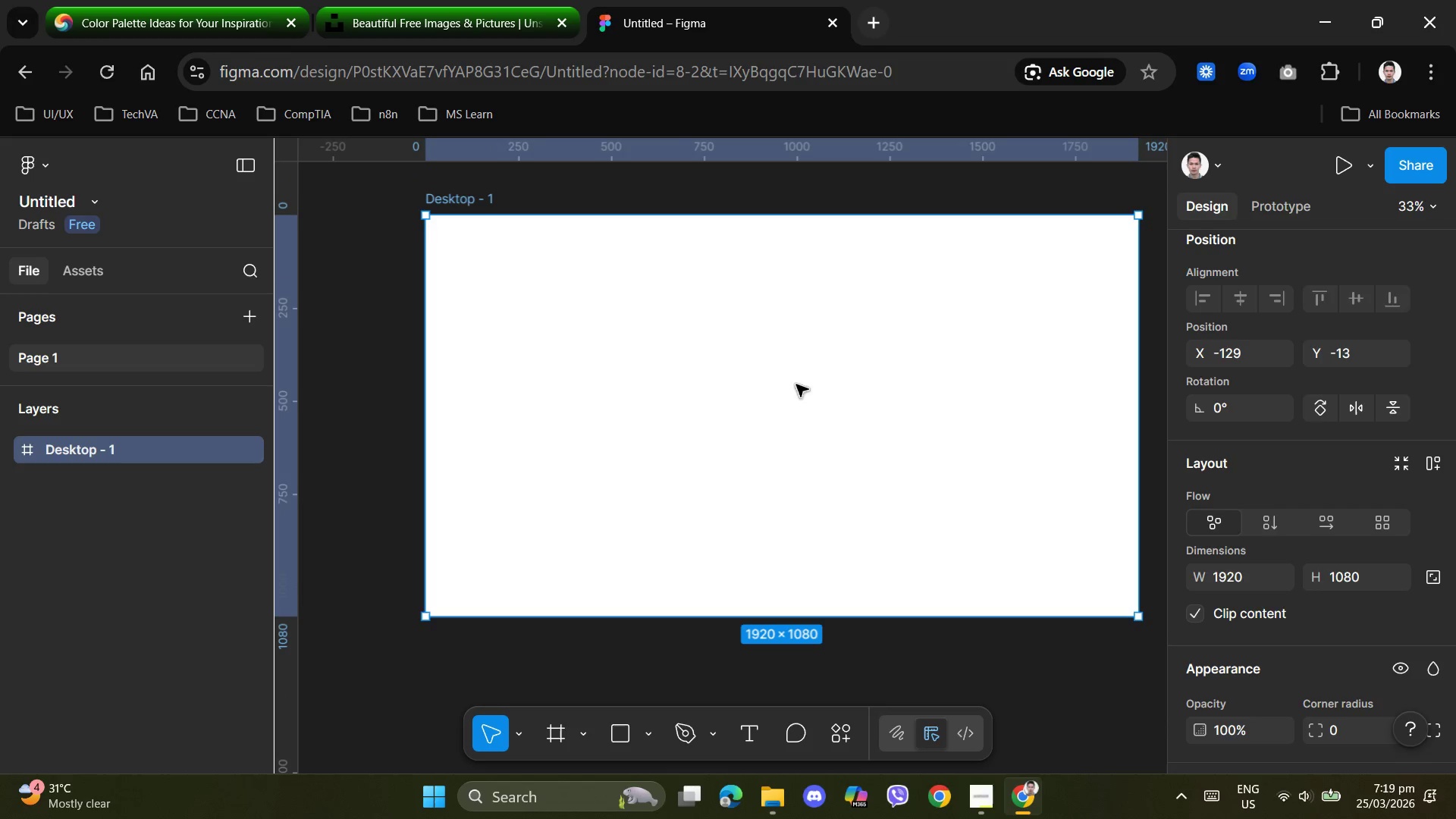 
hold_key(key=ControlLeft, duration=1.51)
scroll: coordinate [805, 384], scroll_direction: up, amount: 1.0
 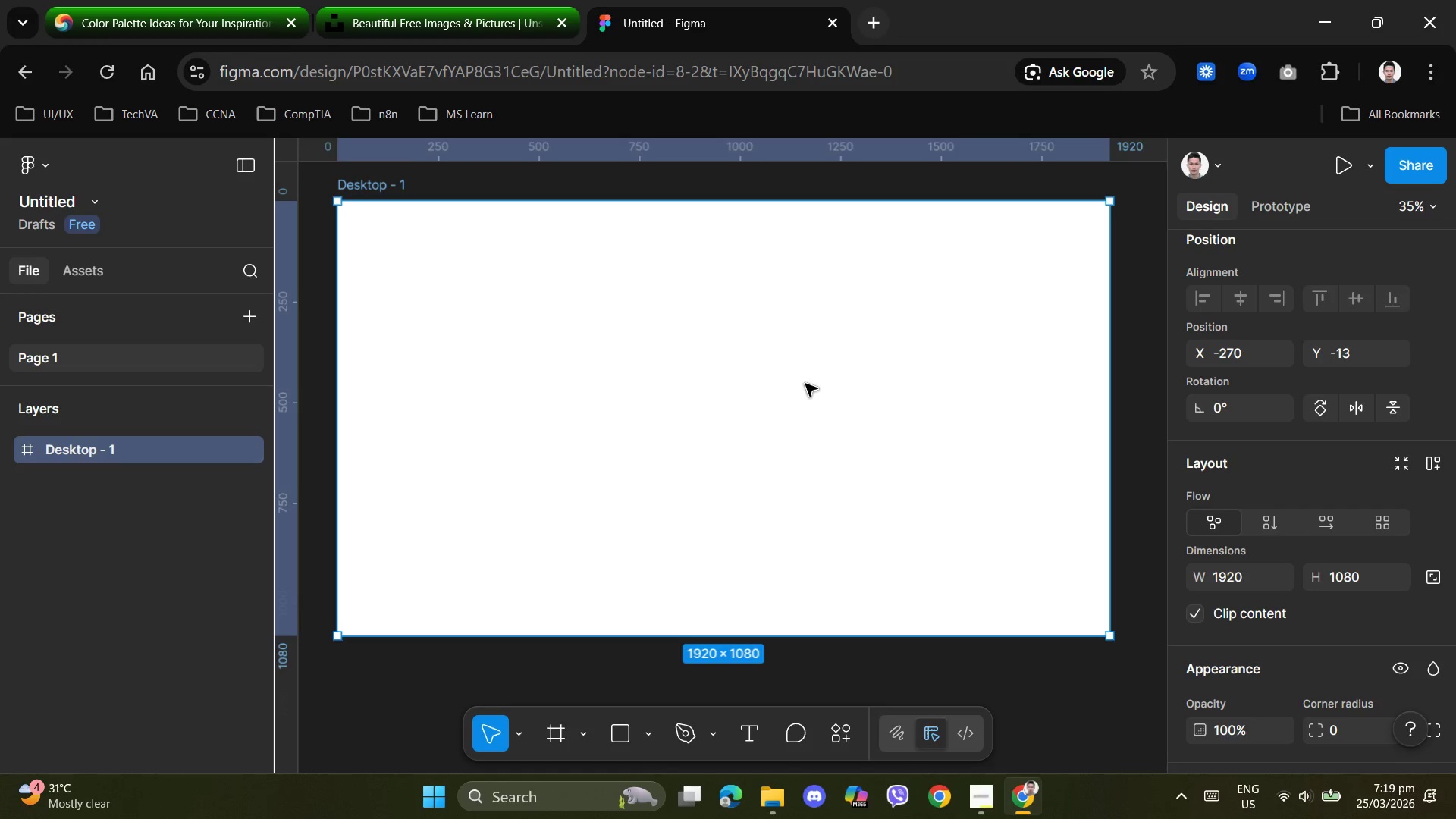 
key(Control+ControlLeft)
 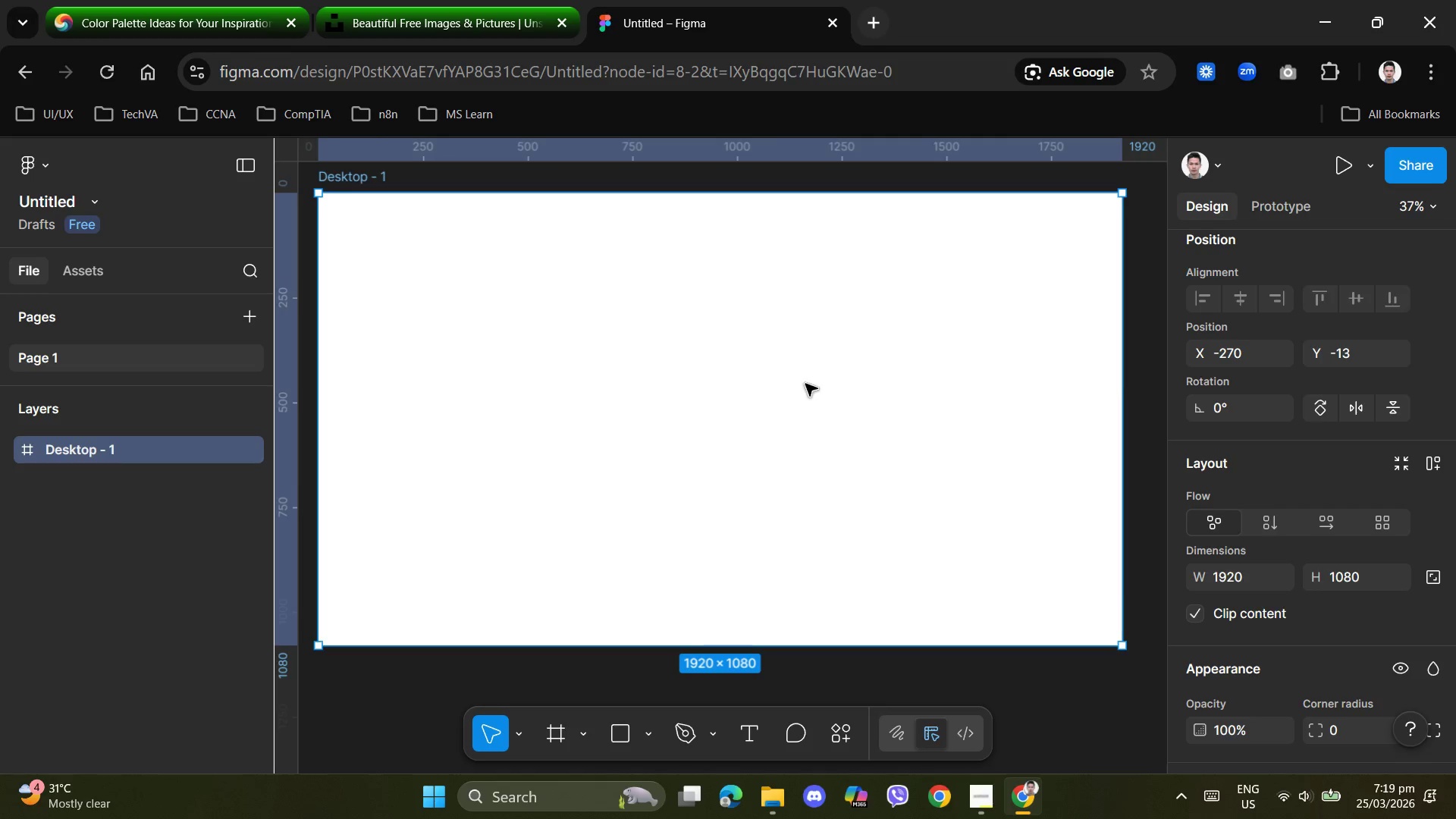 
left_click_drag(start_coordinate=[723, 373], to_coordinate=[744, 371])
 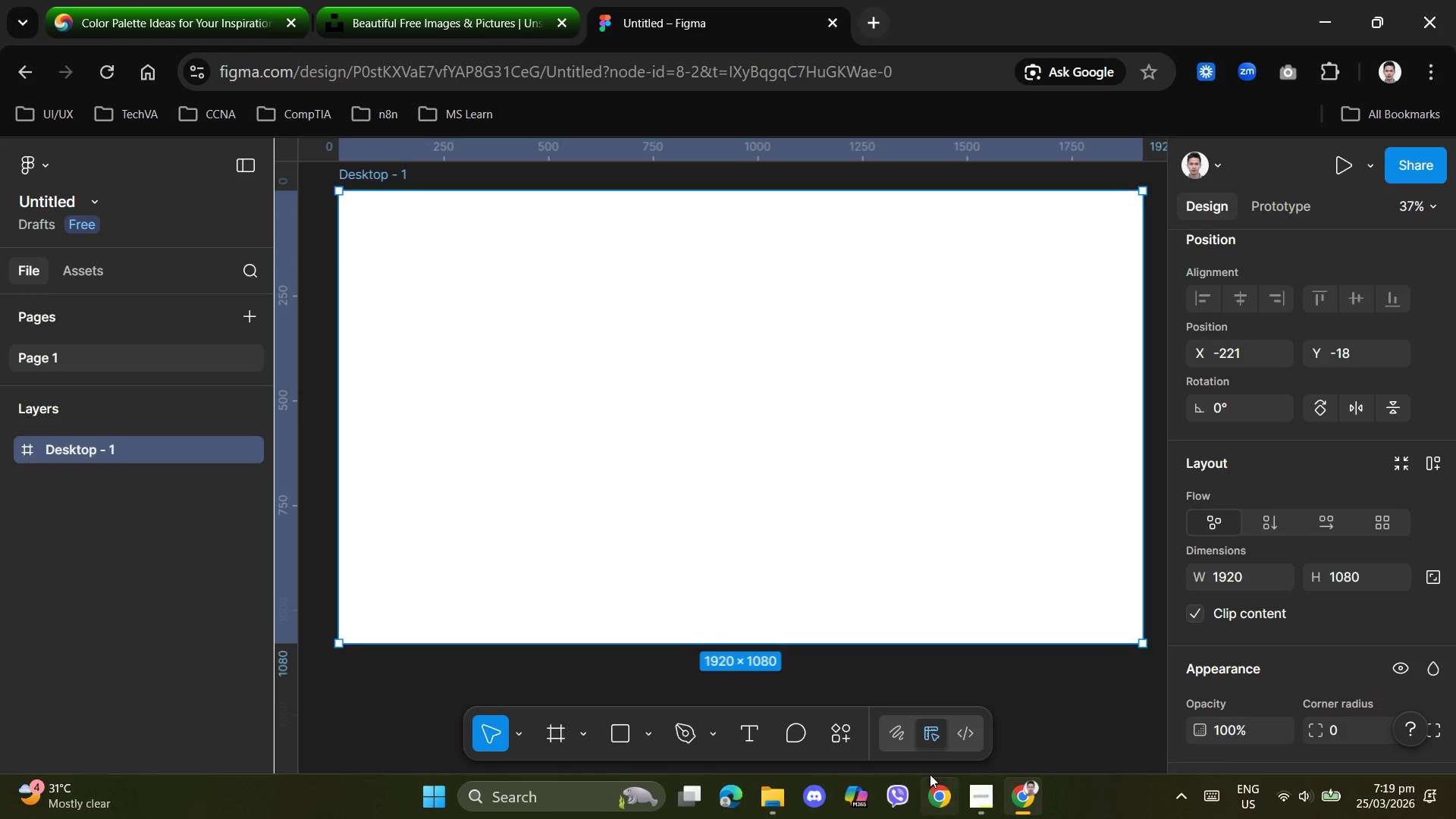 
left_click([983, 797])